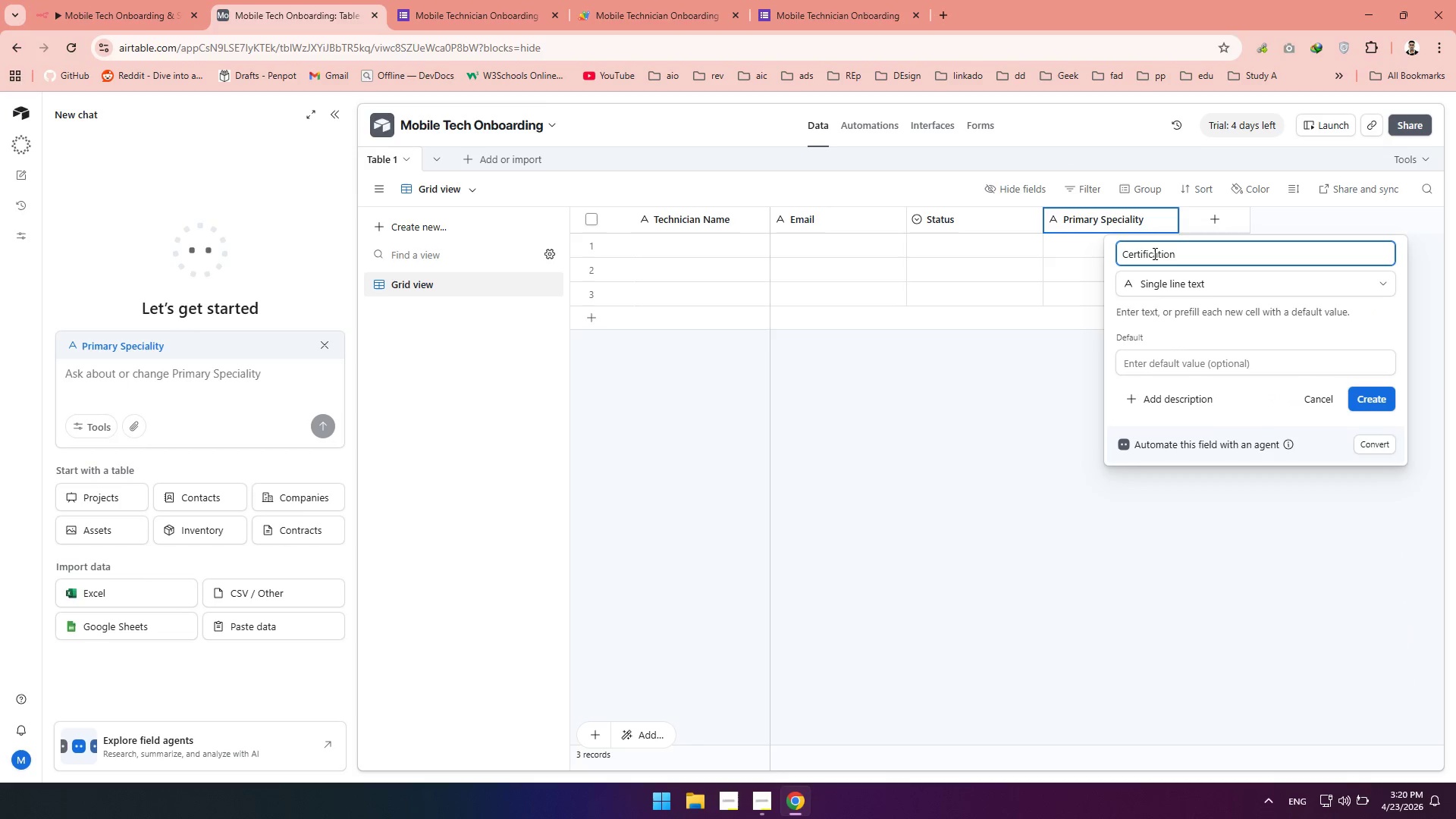 
type(Level)
 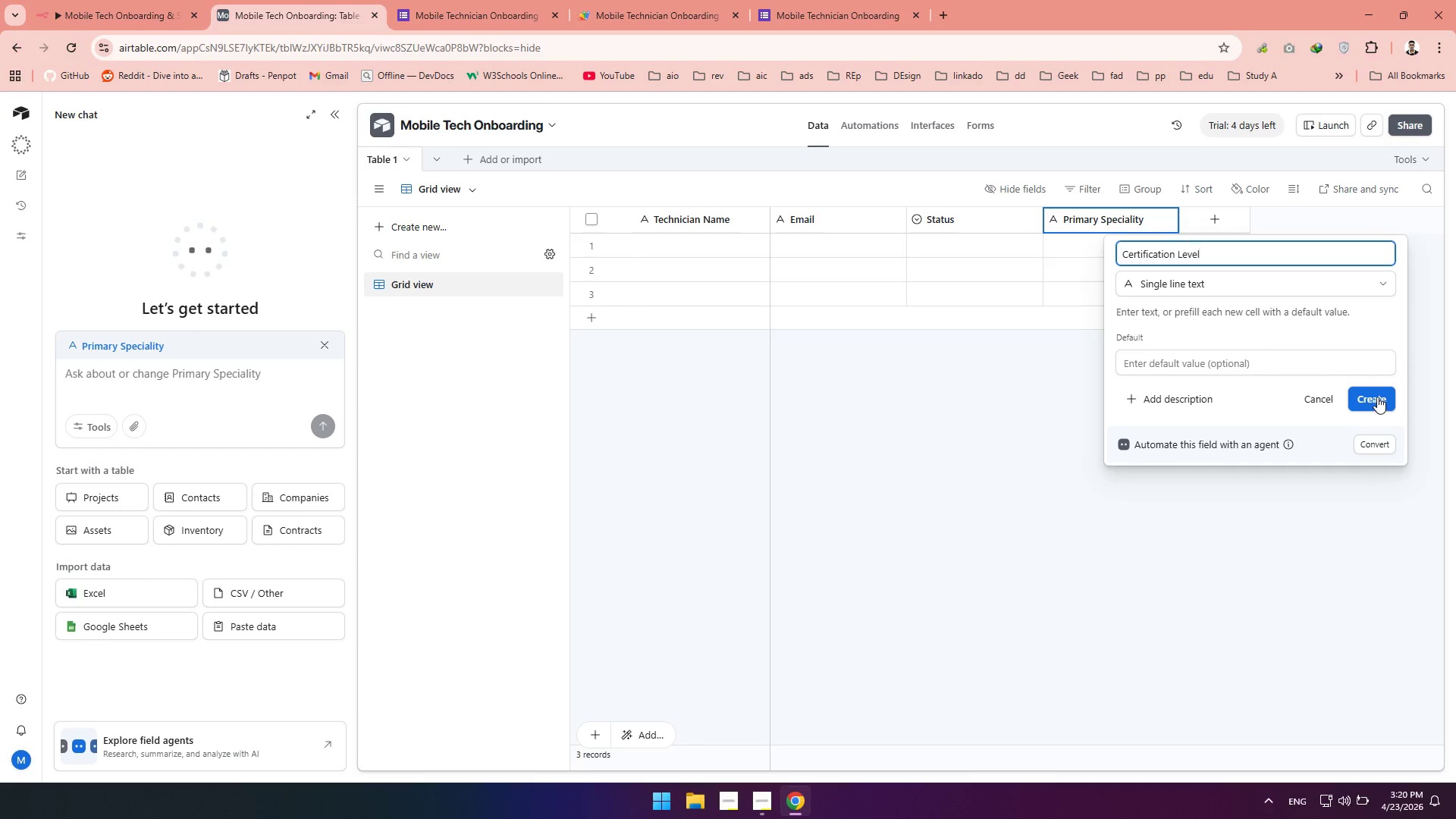 
left_click([1376, 397])
 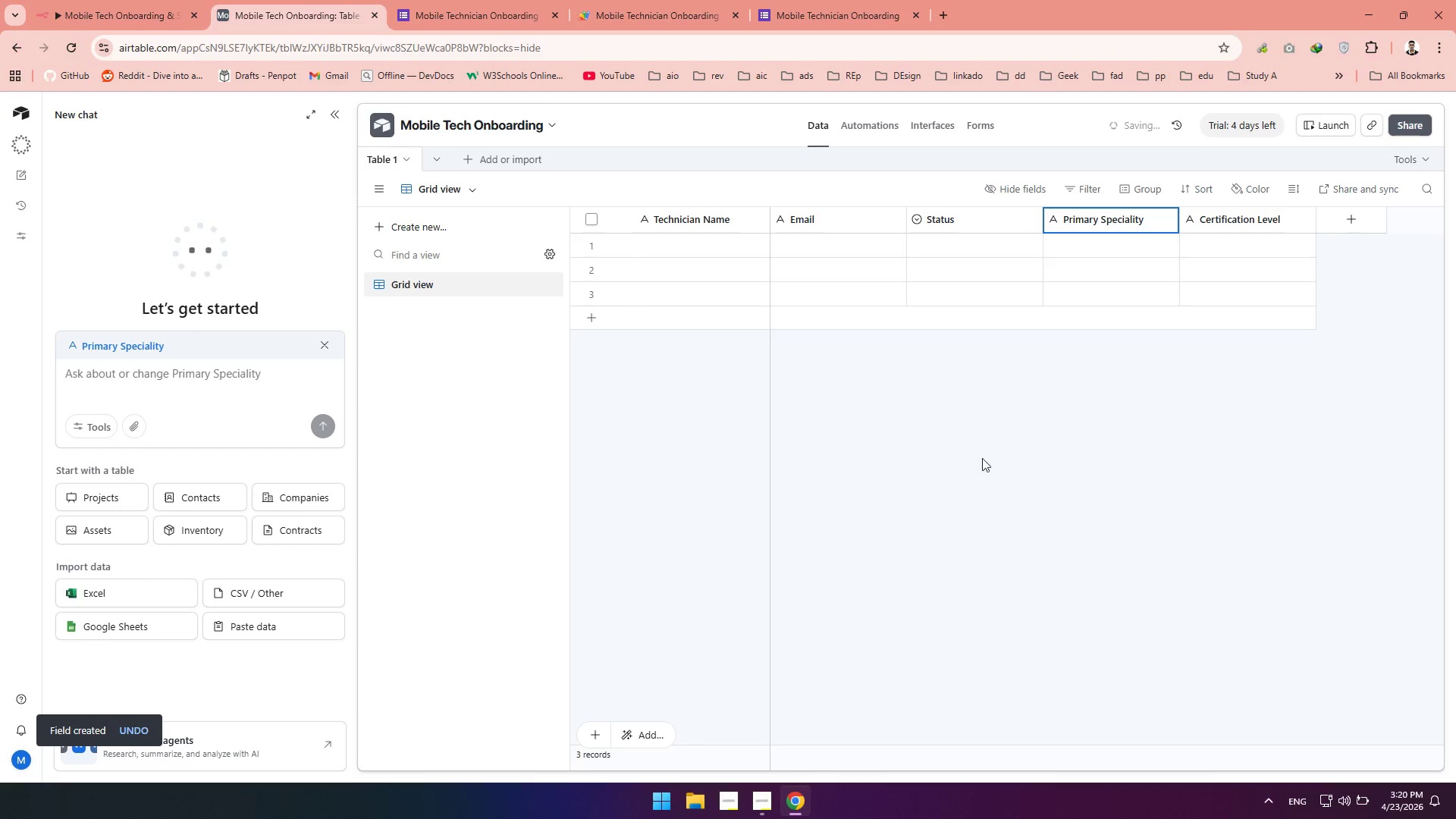 
left_click([949, 457])